 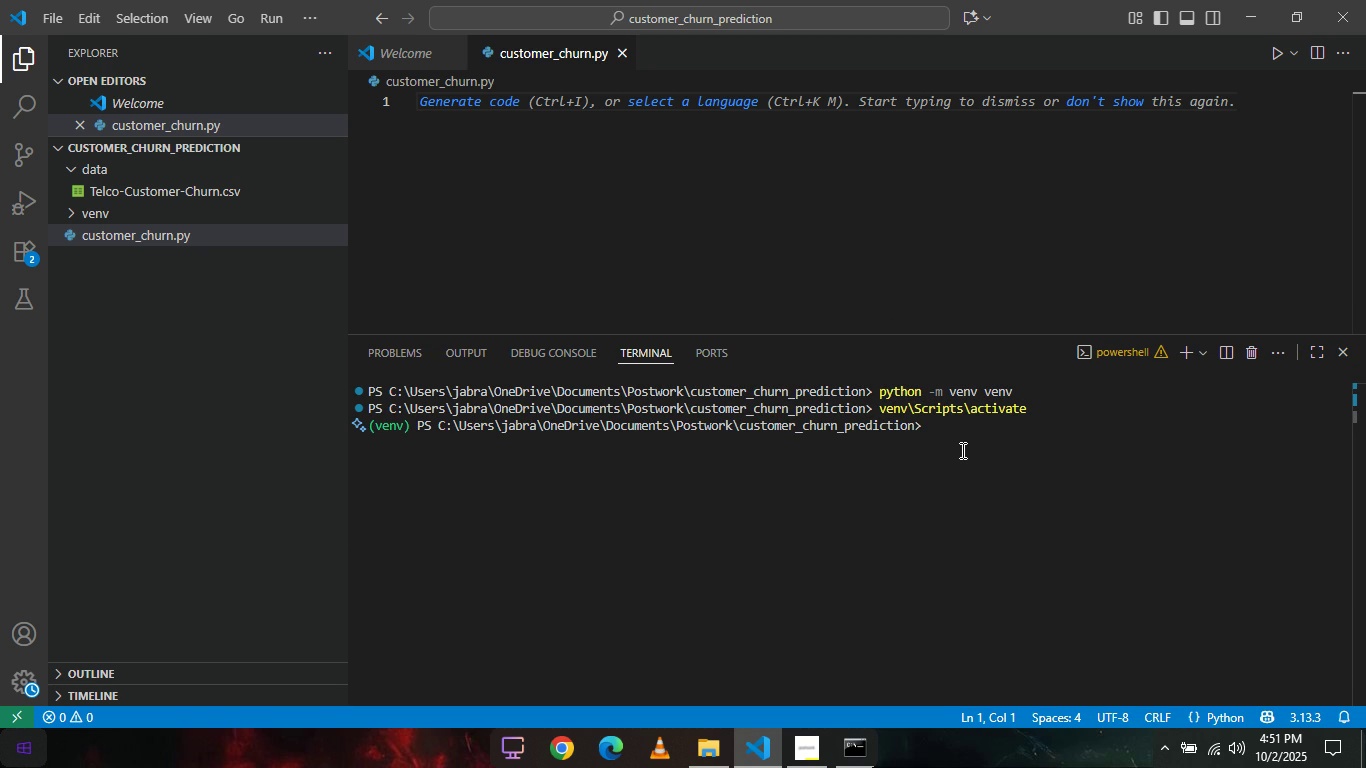 
type(pip b)
key(Backspace)
type( )
key(Backspace)
key(Backspace)
key(Backspace)
type(p install pandas numpy scikit-learn)
 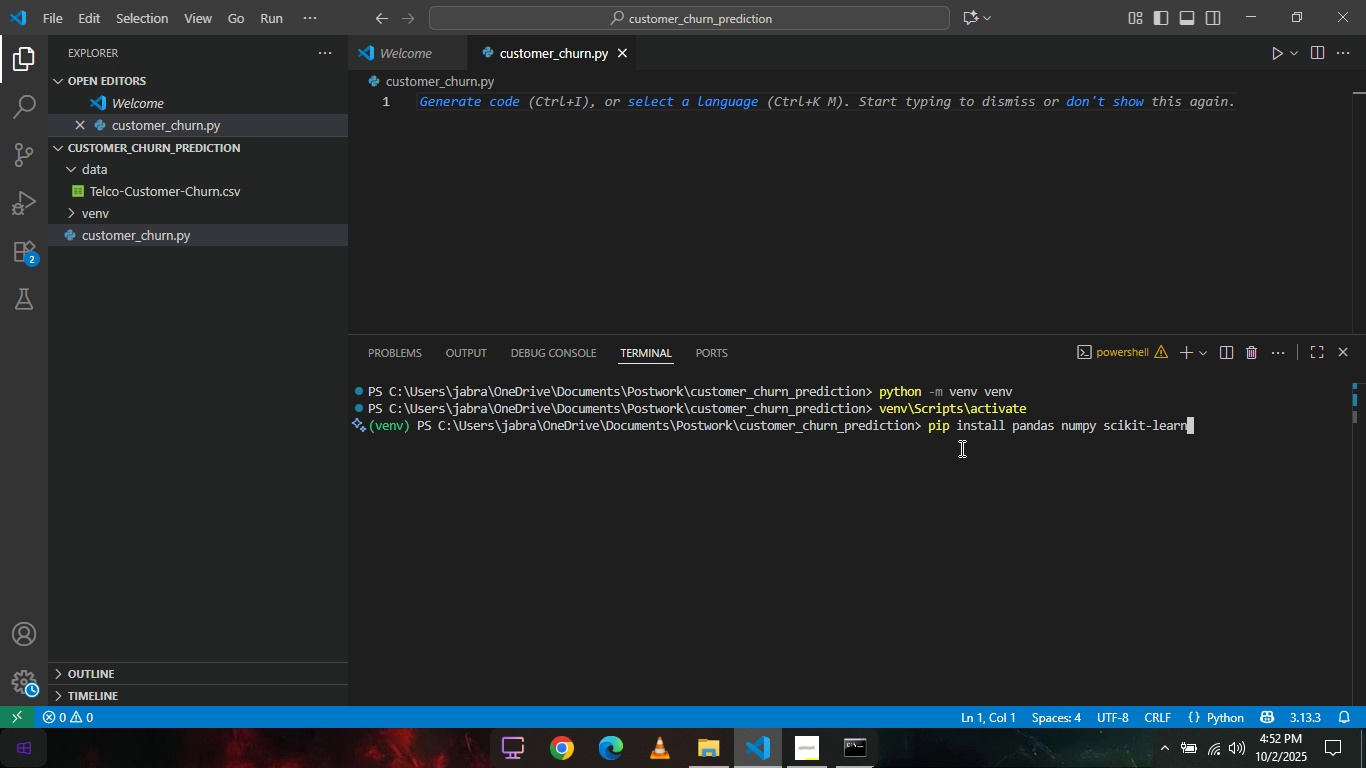 
wait(5.84)
 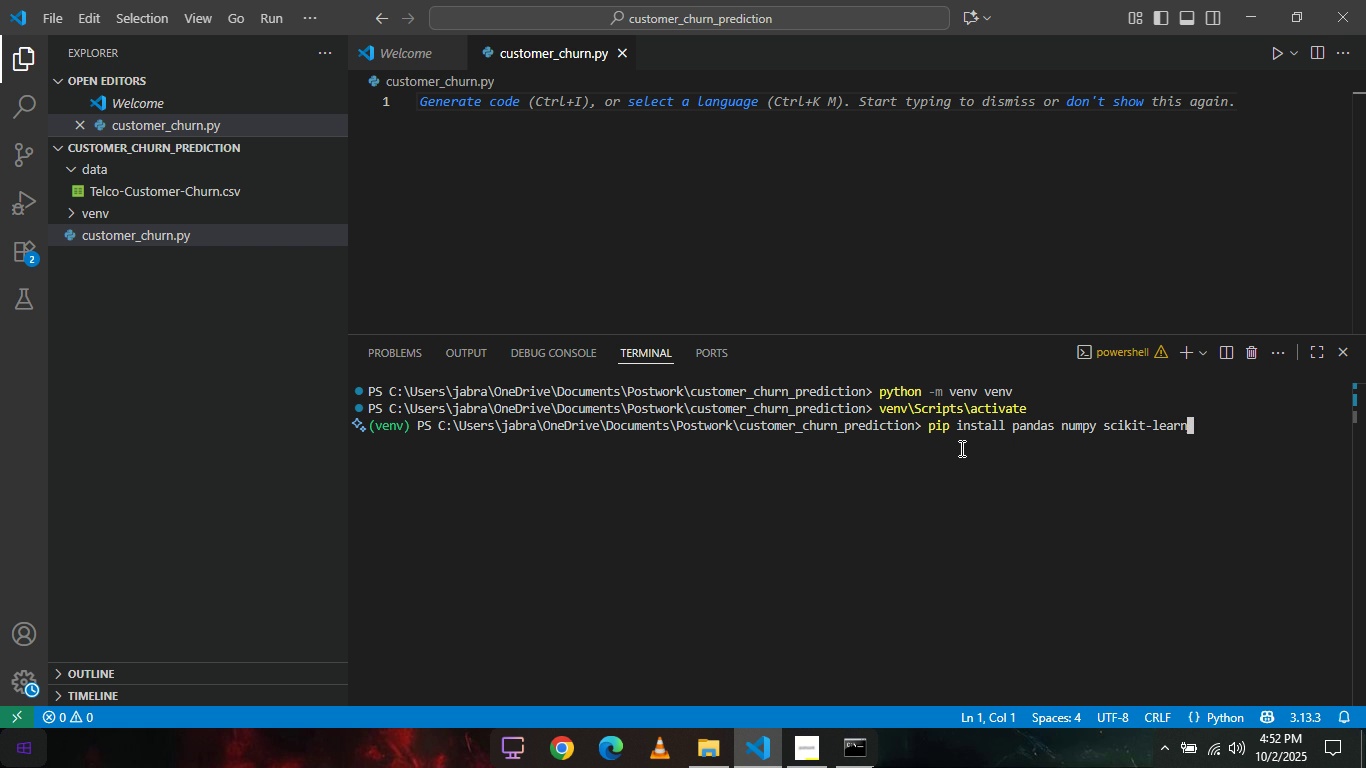 
type( matplotlib)
 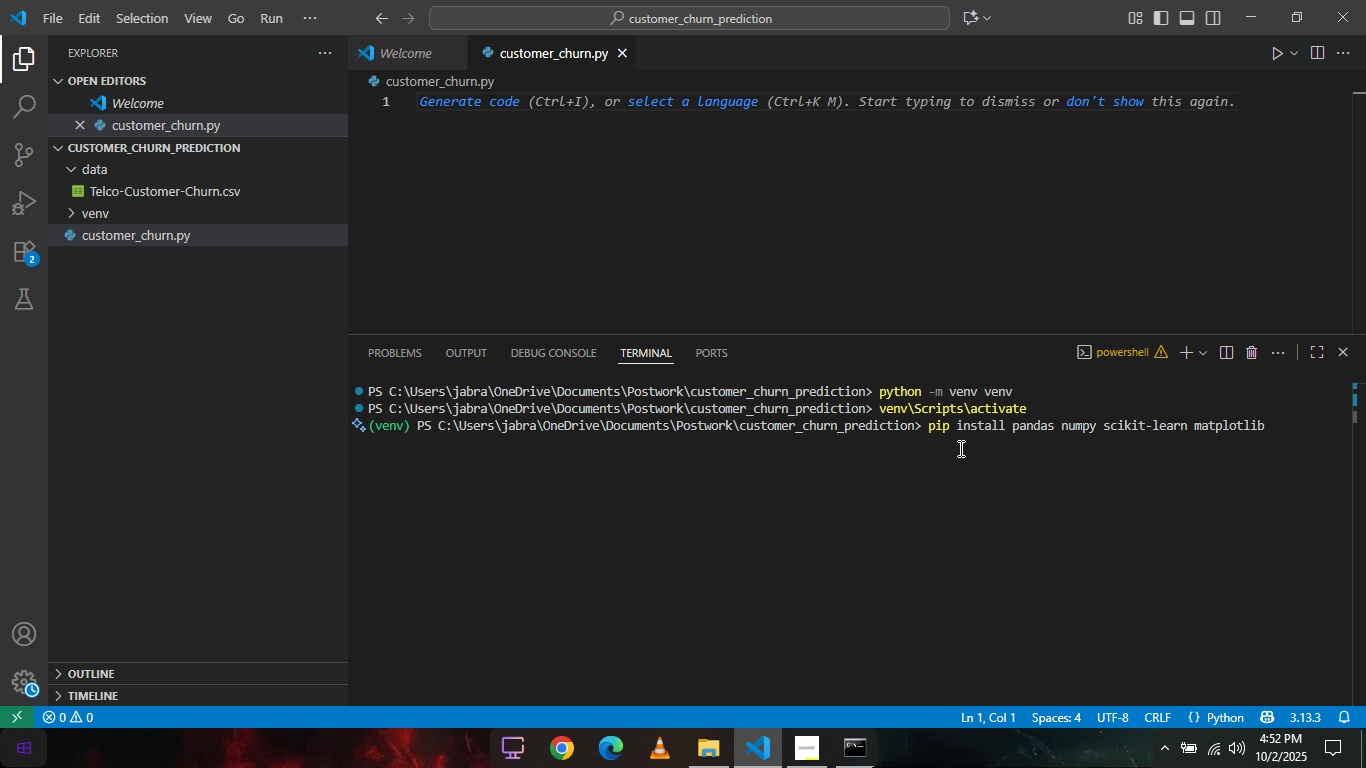 
type( seaborn joblib)